 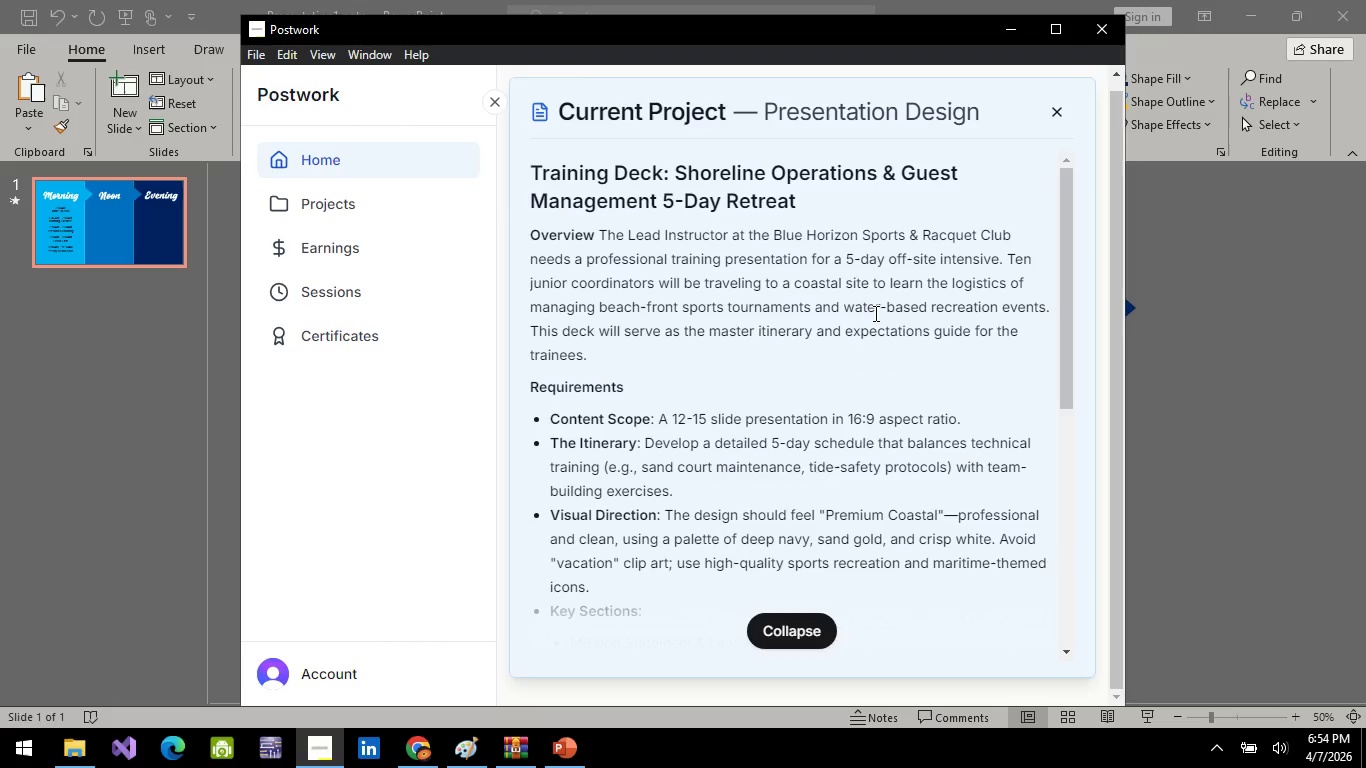 
key(Alt+AltLeft)
 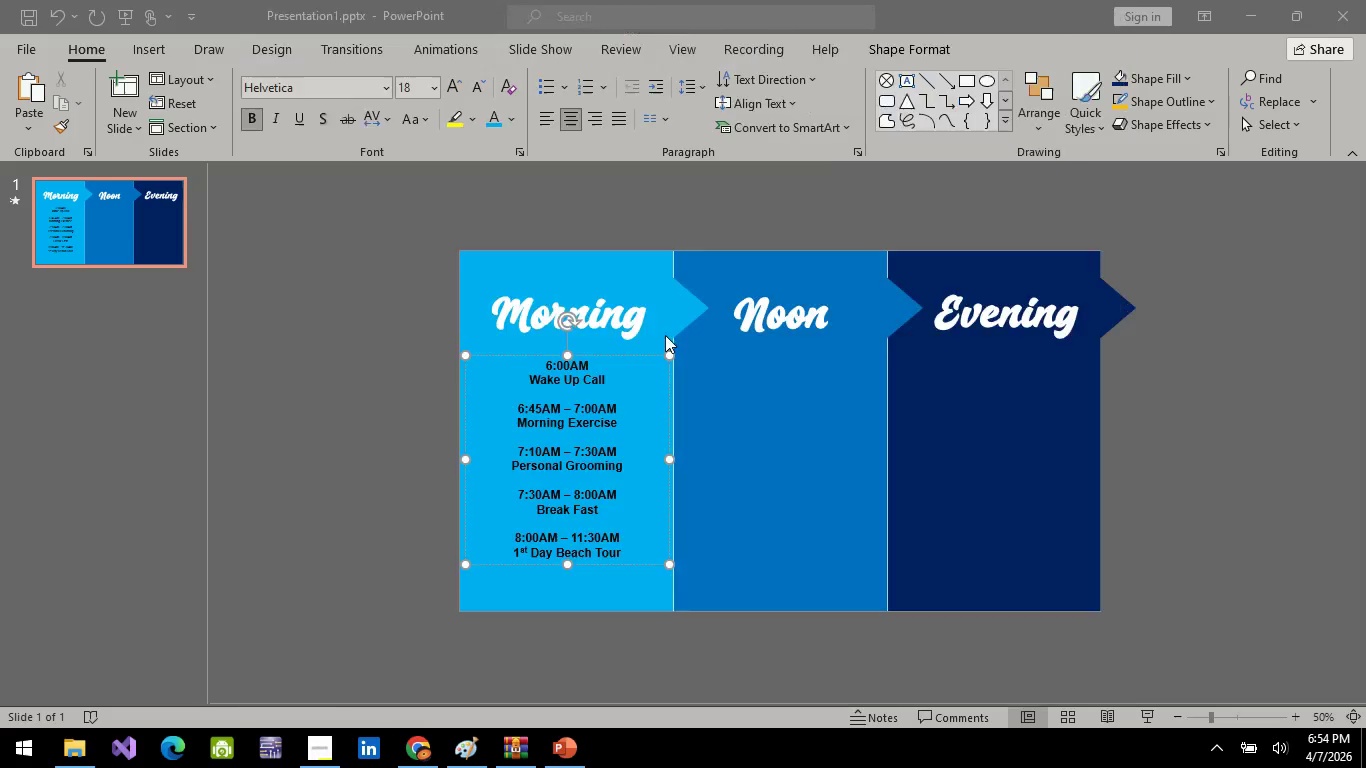 
key(Alt+Tab)
 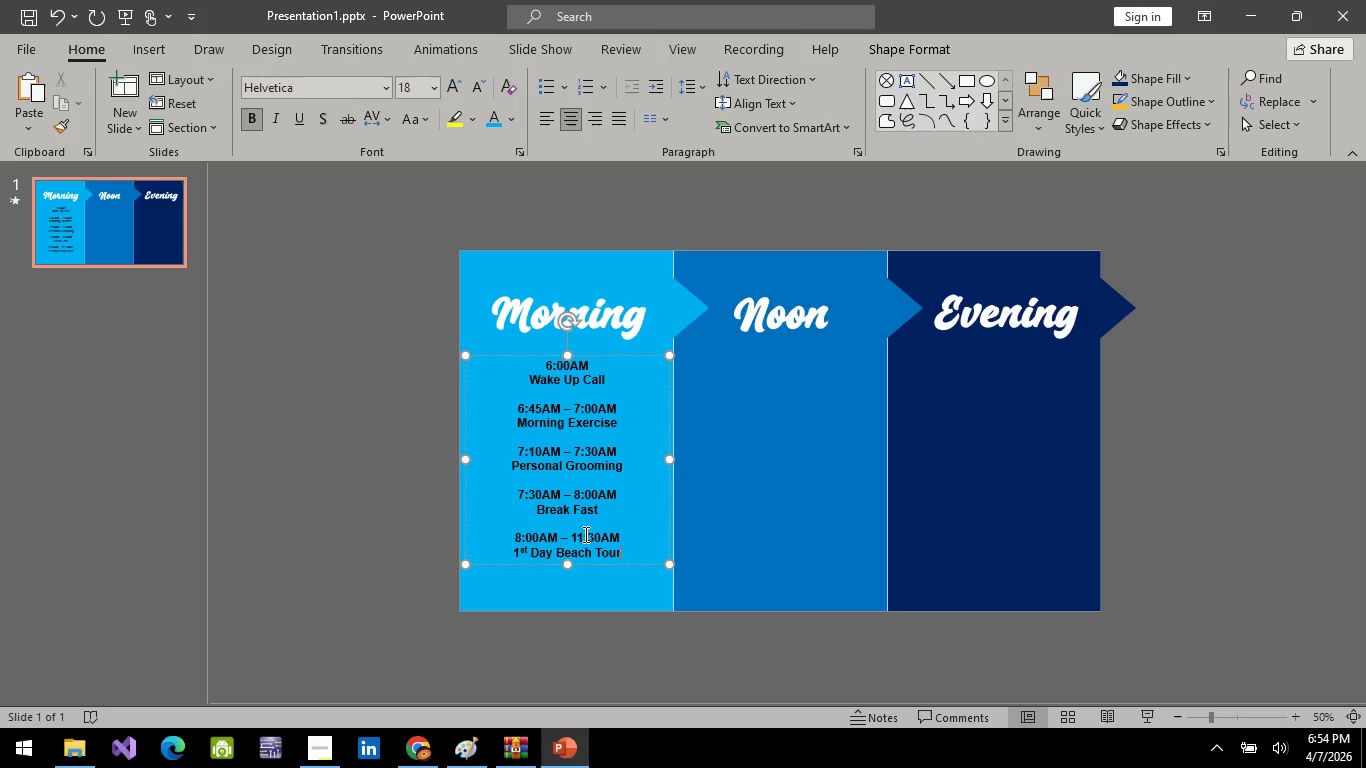 
left_click([1214, 531])
 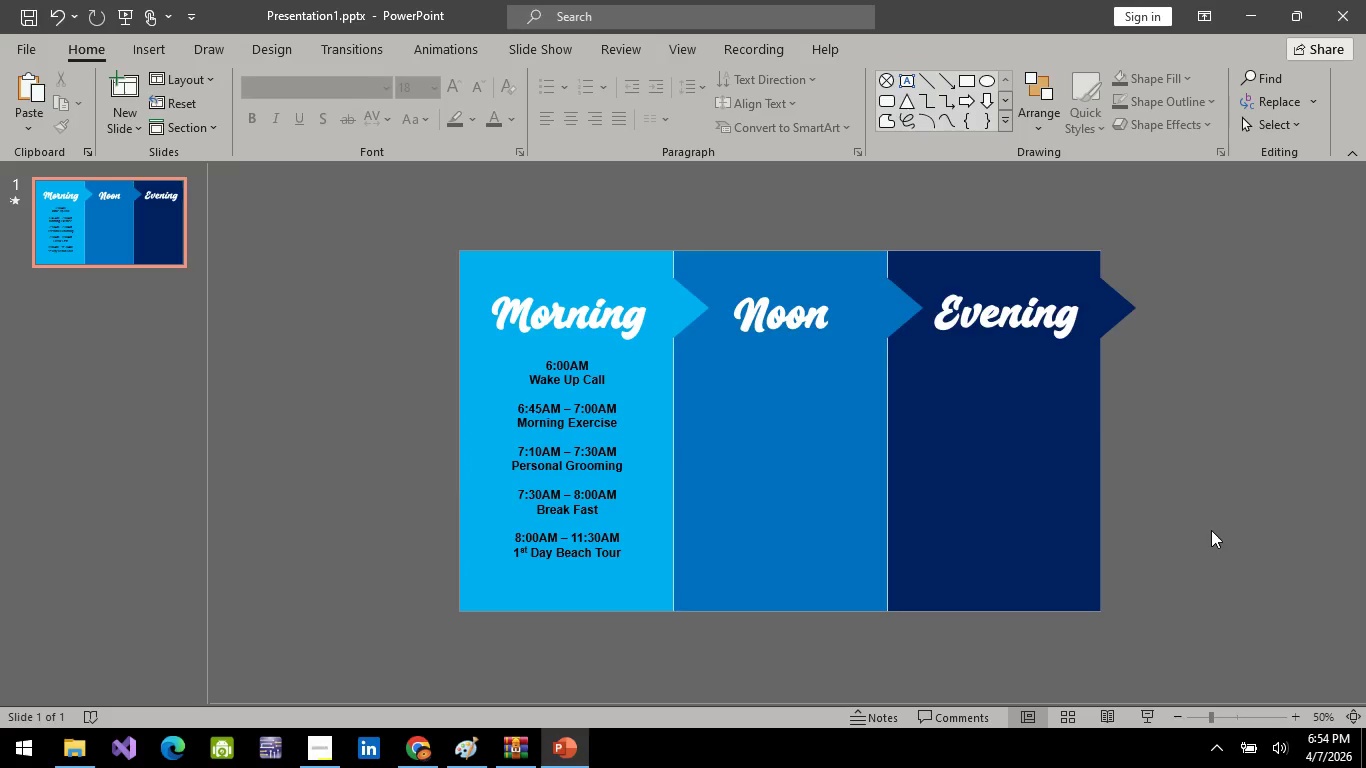 
key(Alt+AltLeft)
 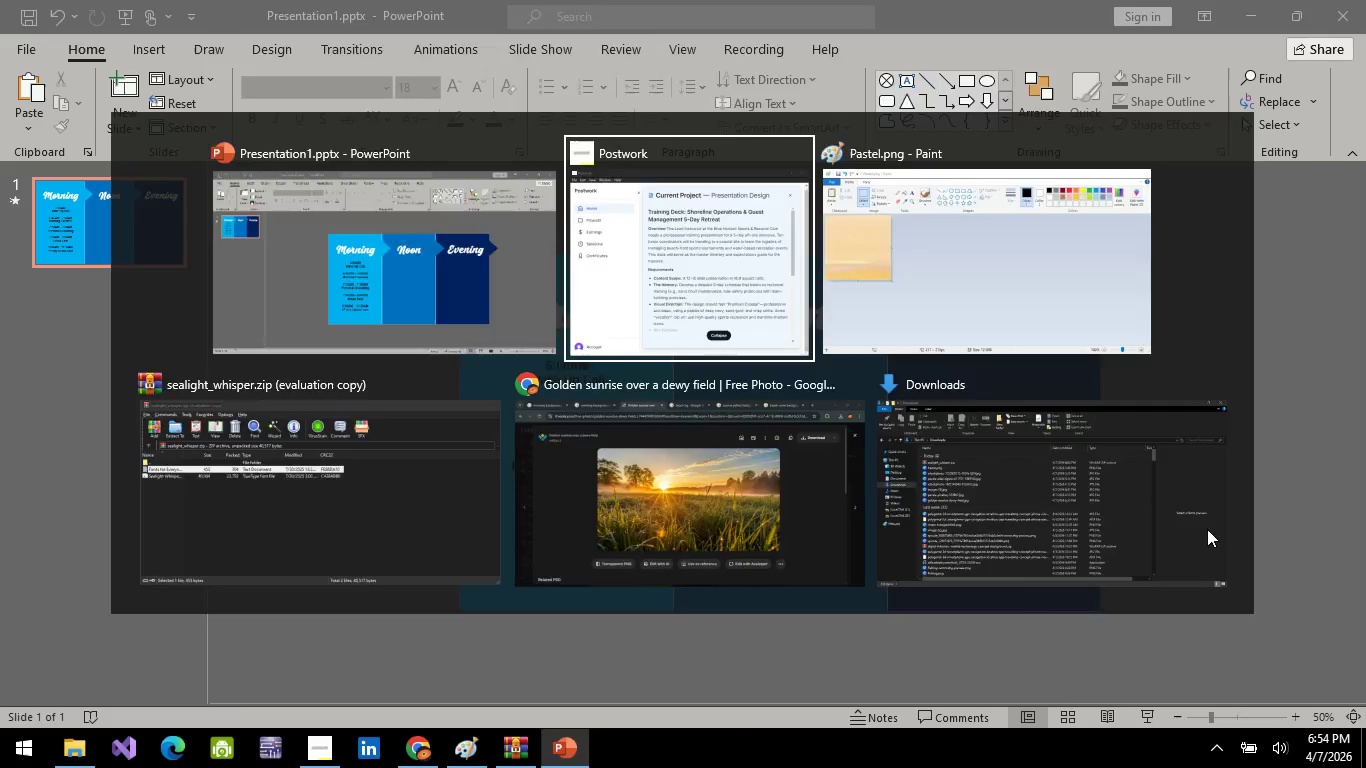 
key(Alt+Tab)